 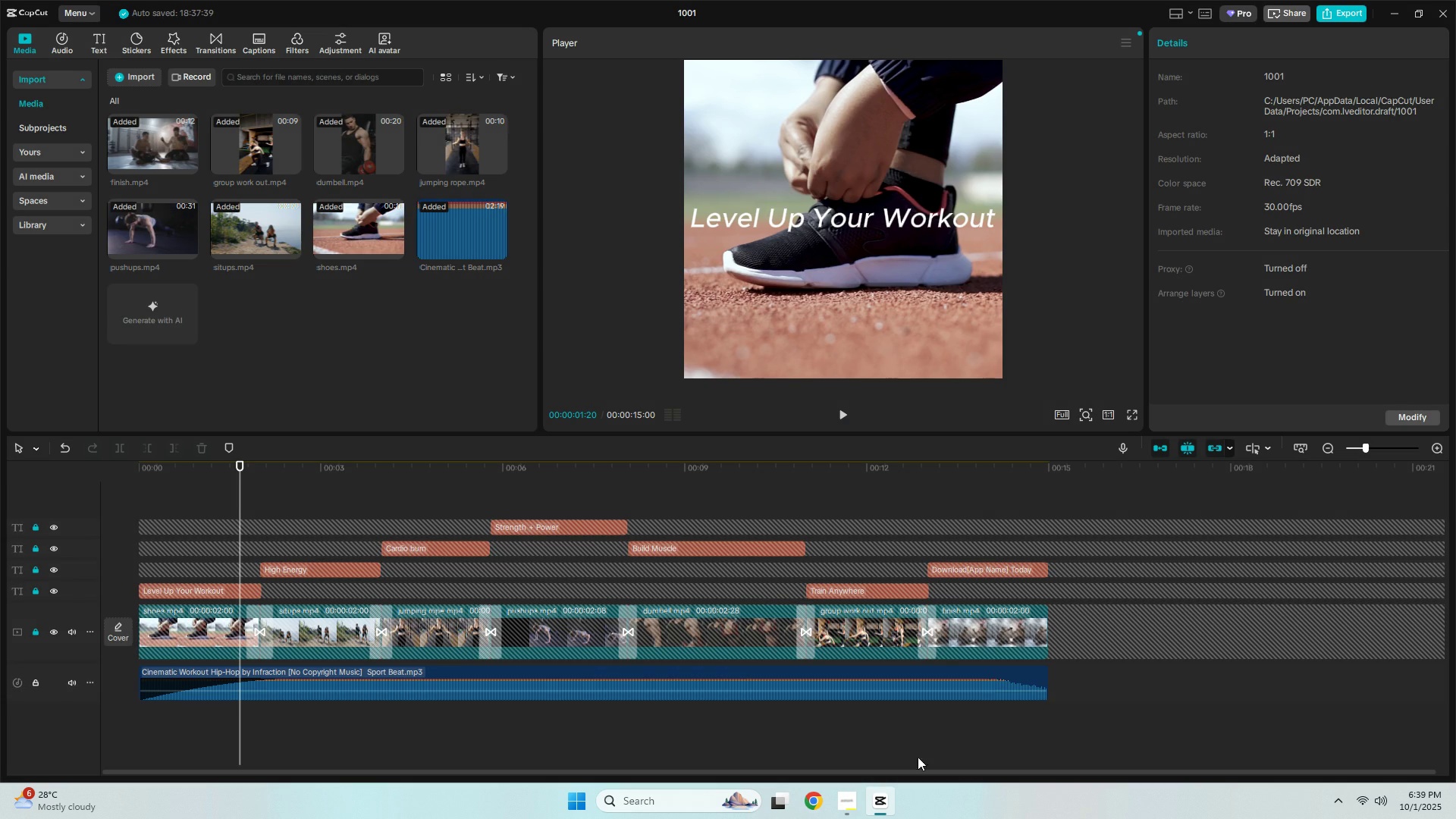 
left_click([817, 798])
 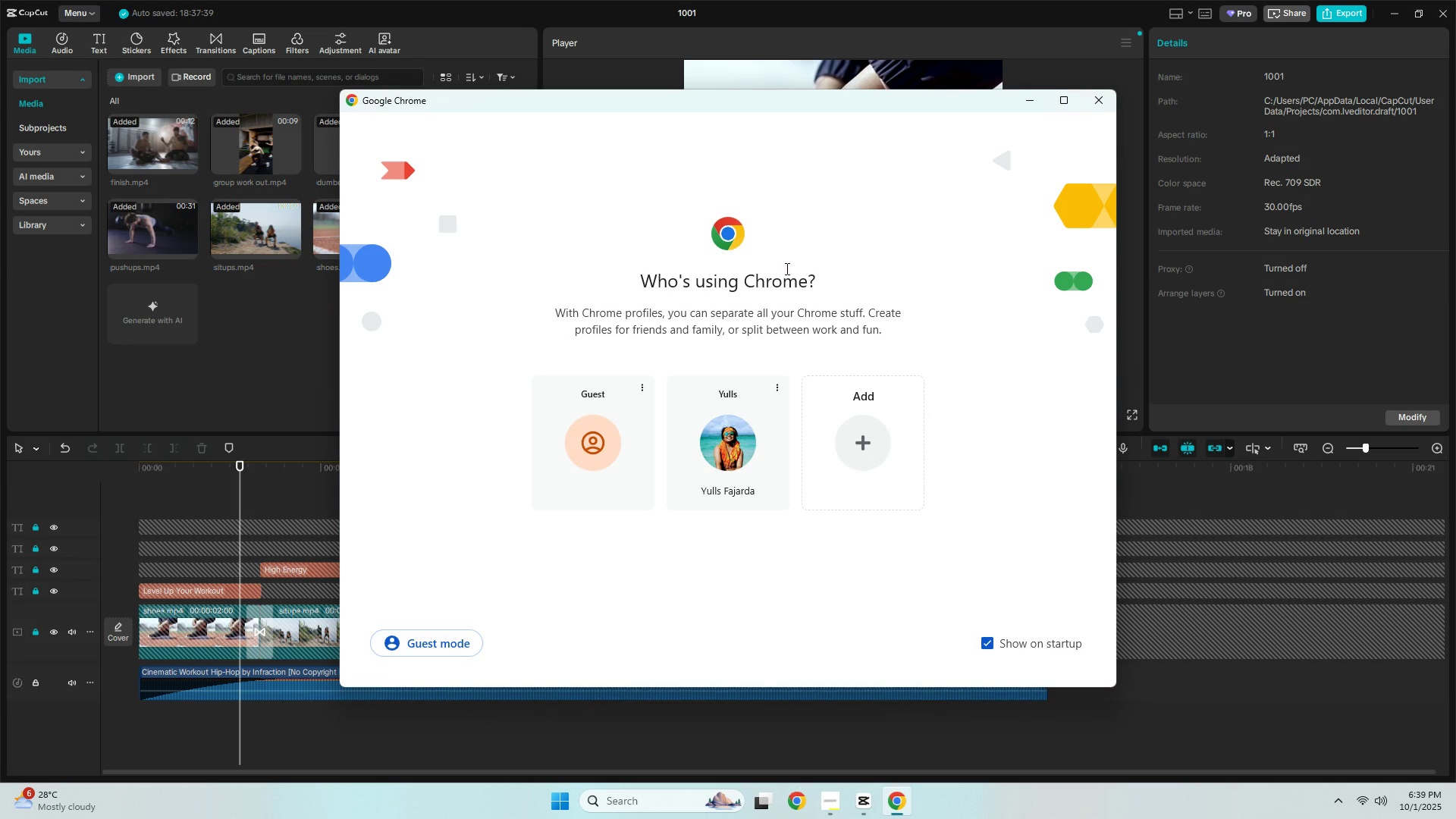 
scroll: coordinate [804, 272], scroll_direction: down, amount: 1.0
 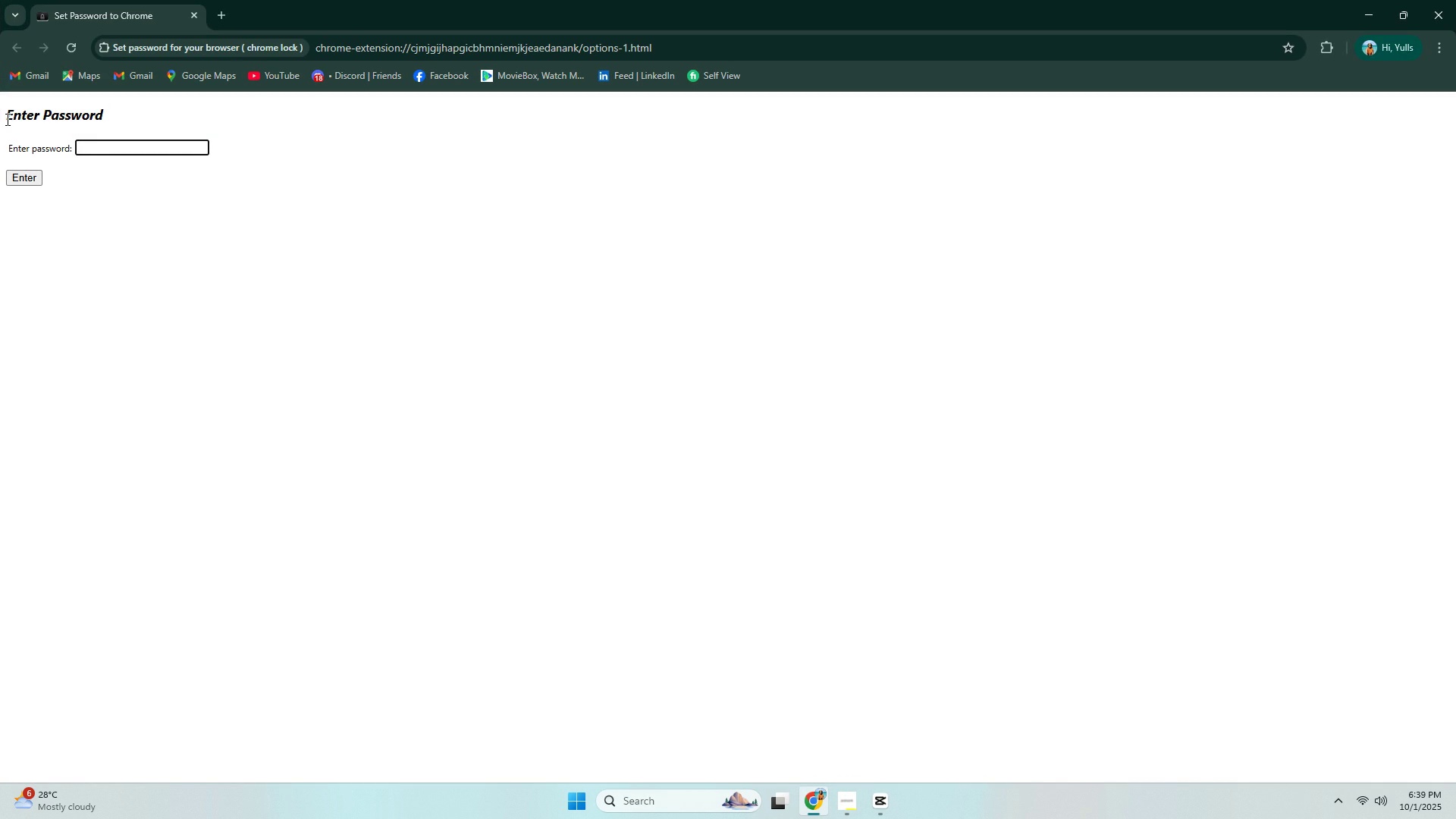 
key(Numpad0)
 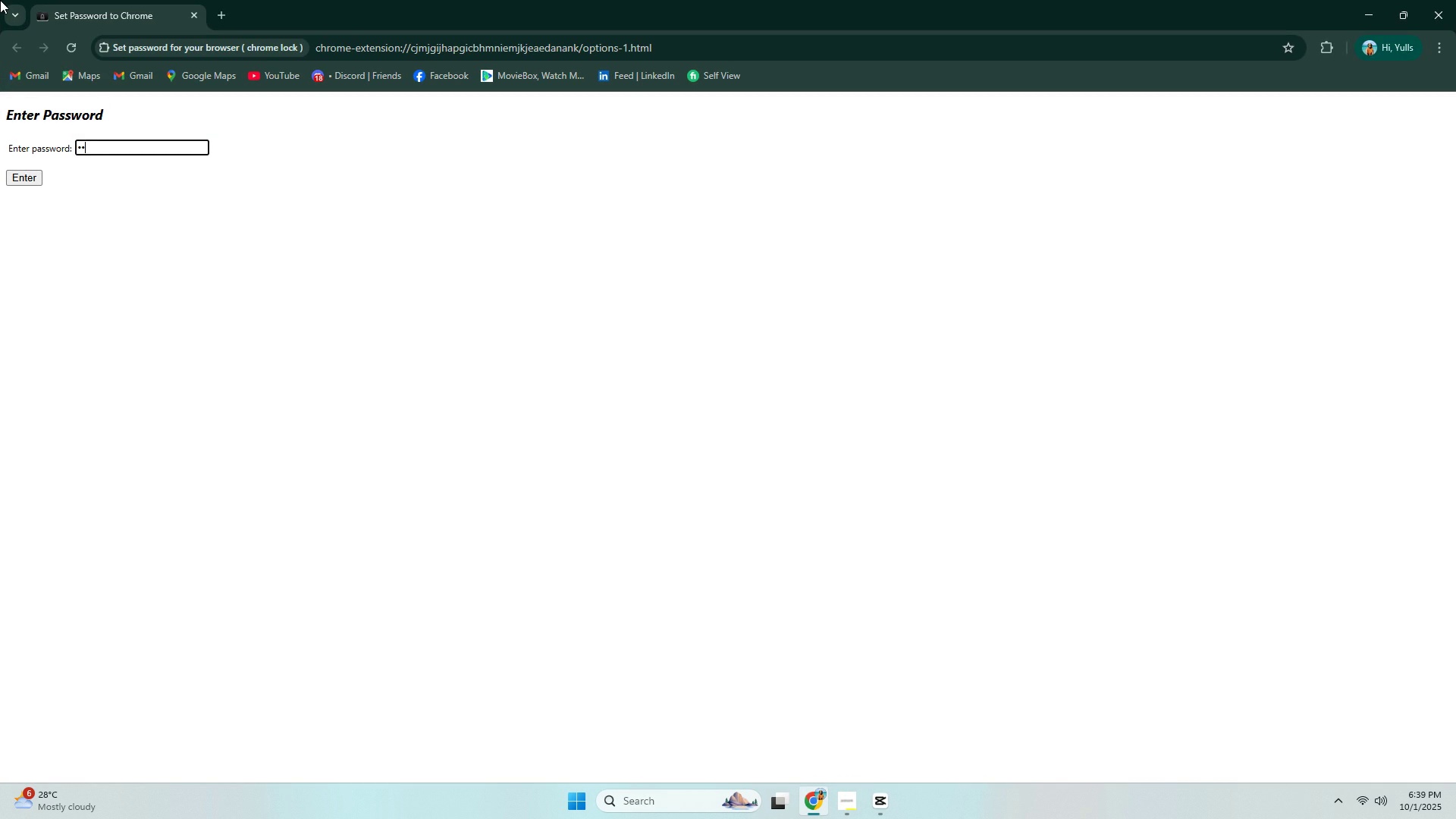 
key(Numpad9)
 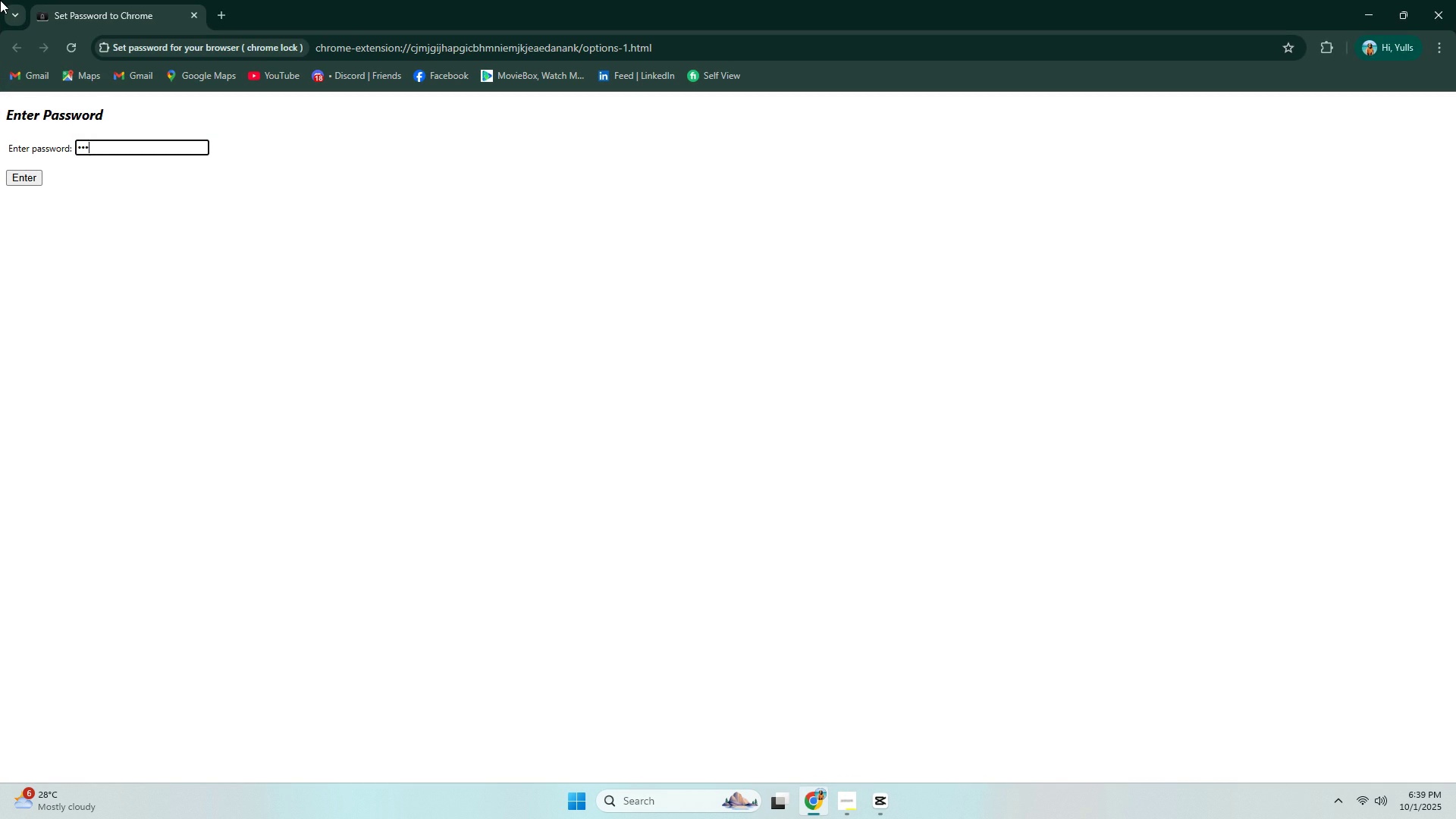 
key(Numpad1)
 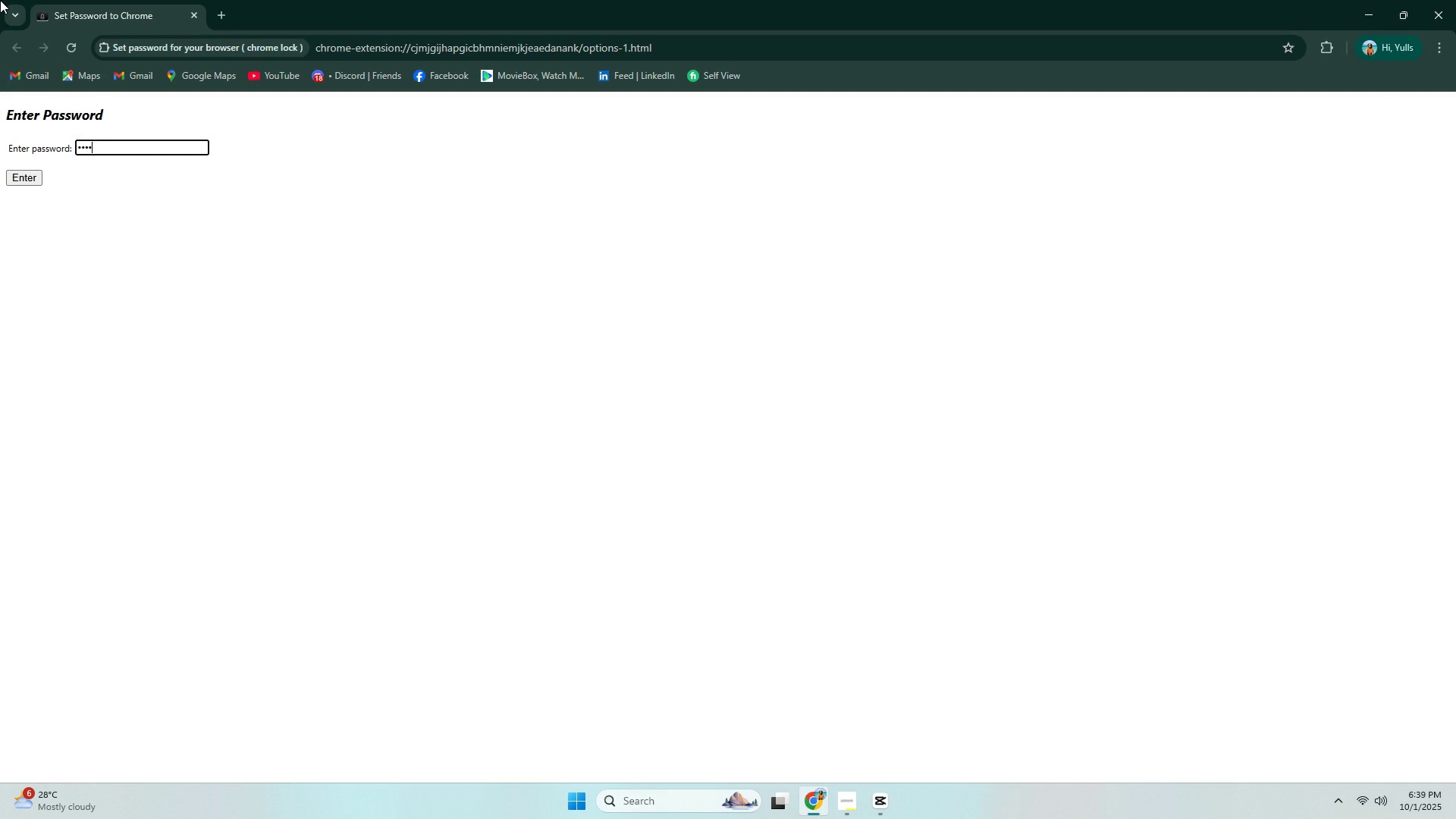 
key(Numpad2)
 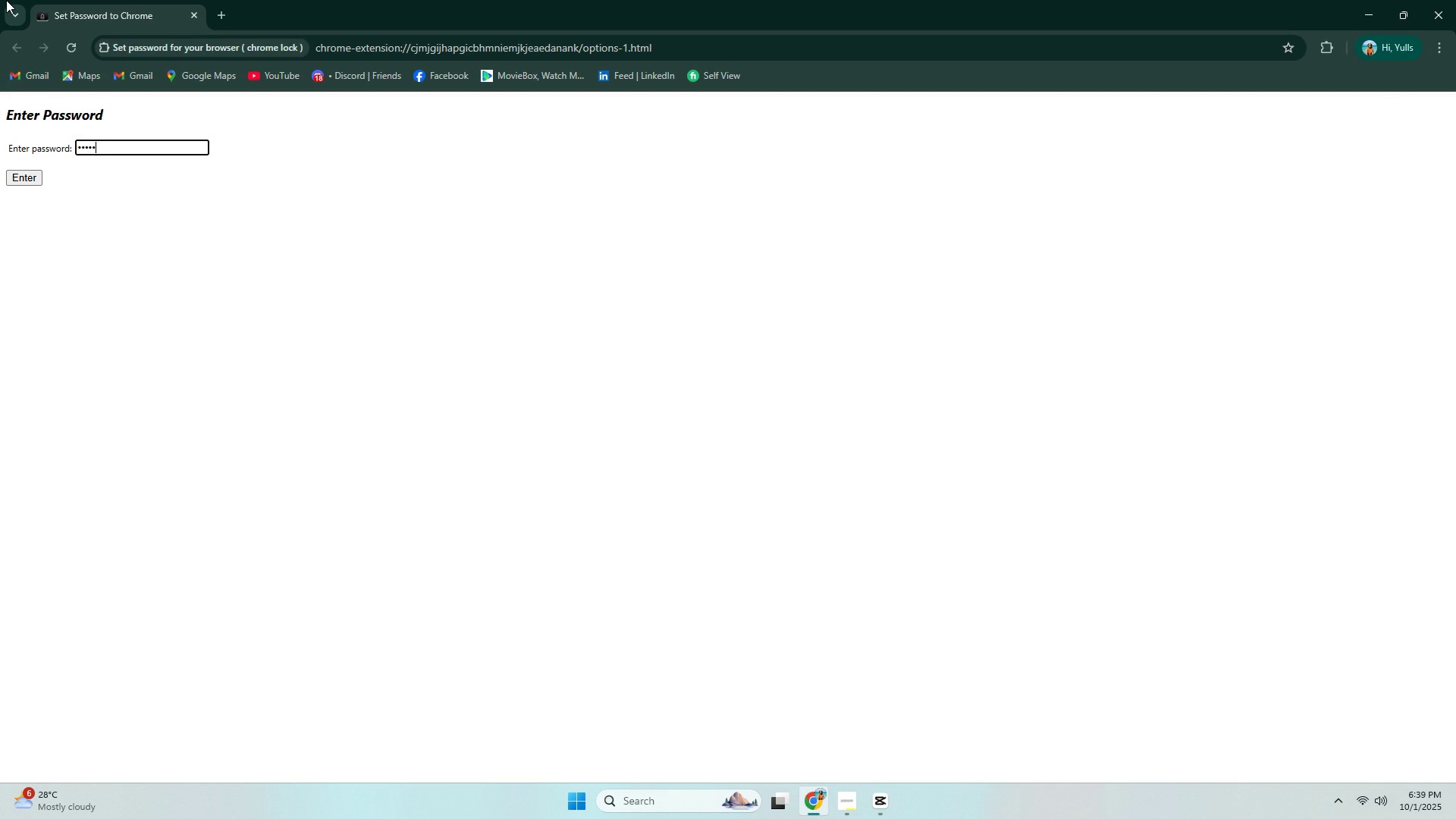 
key(Numpad2)
 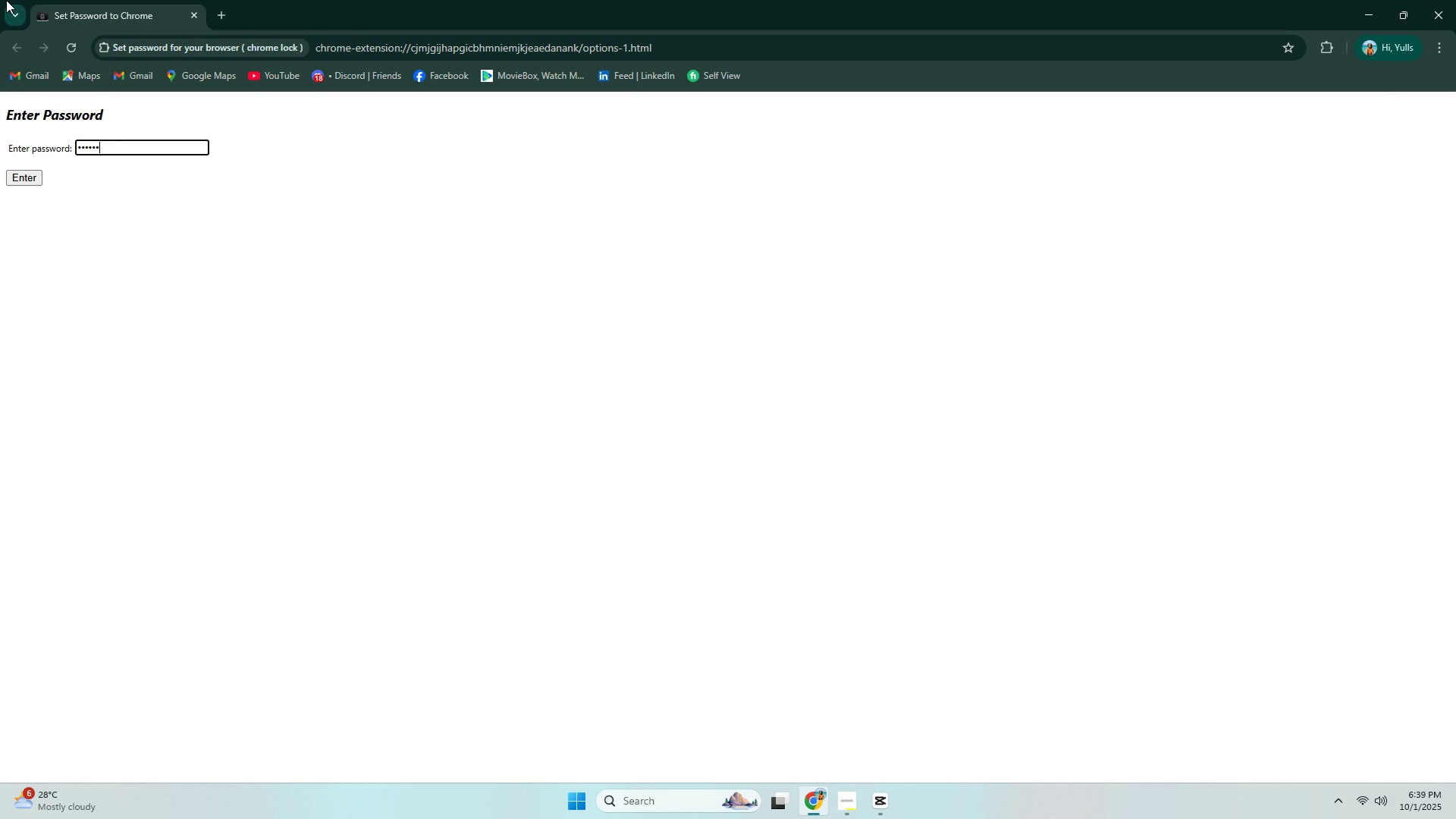 
key(Numpad4)
 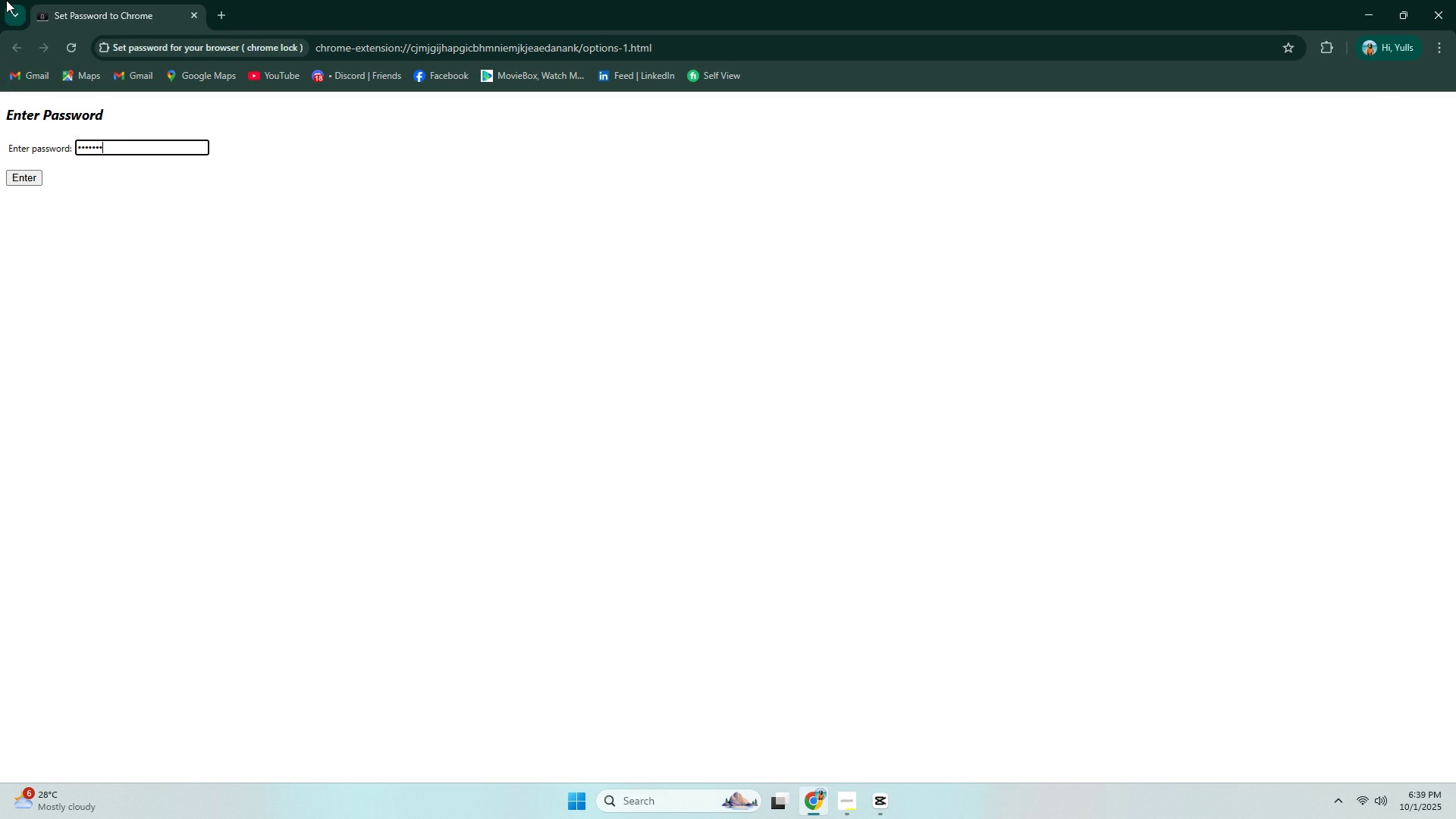 
key(Numpad2)
 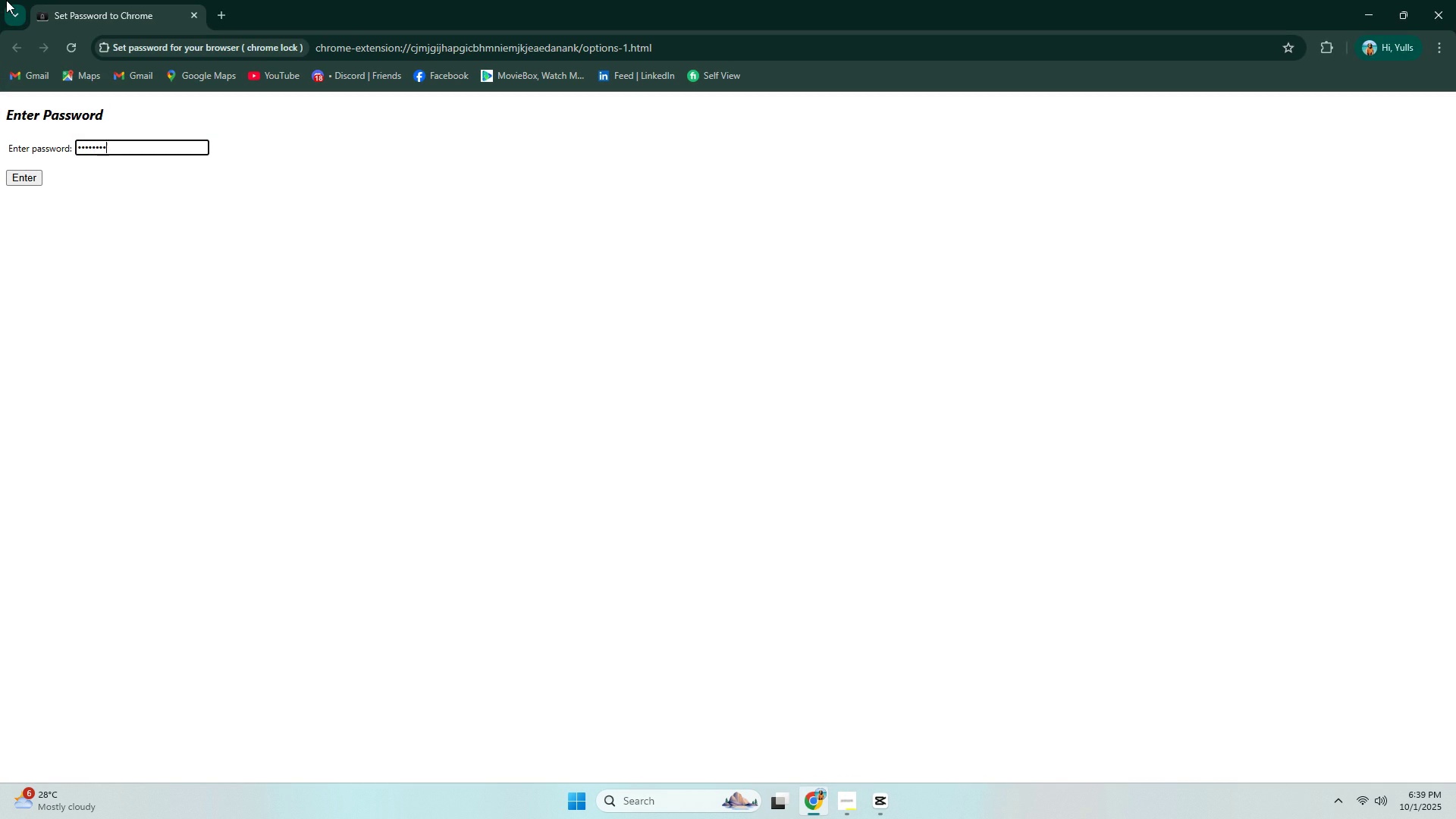 
key(Numpad5)
 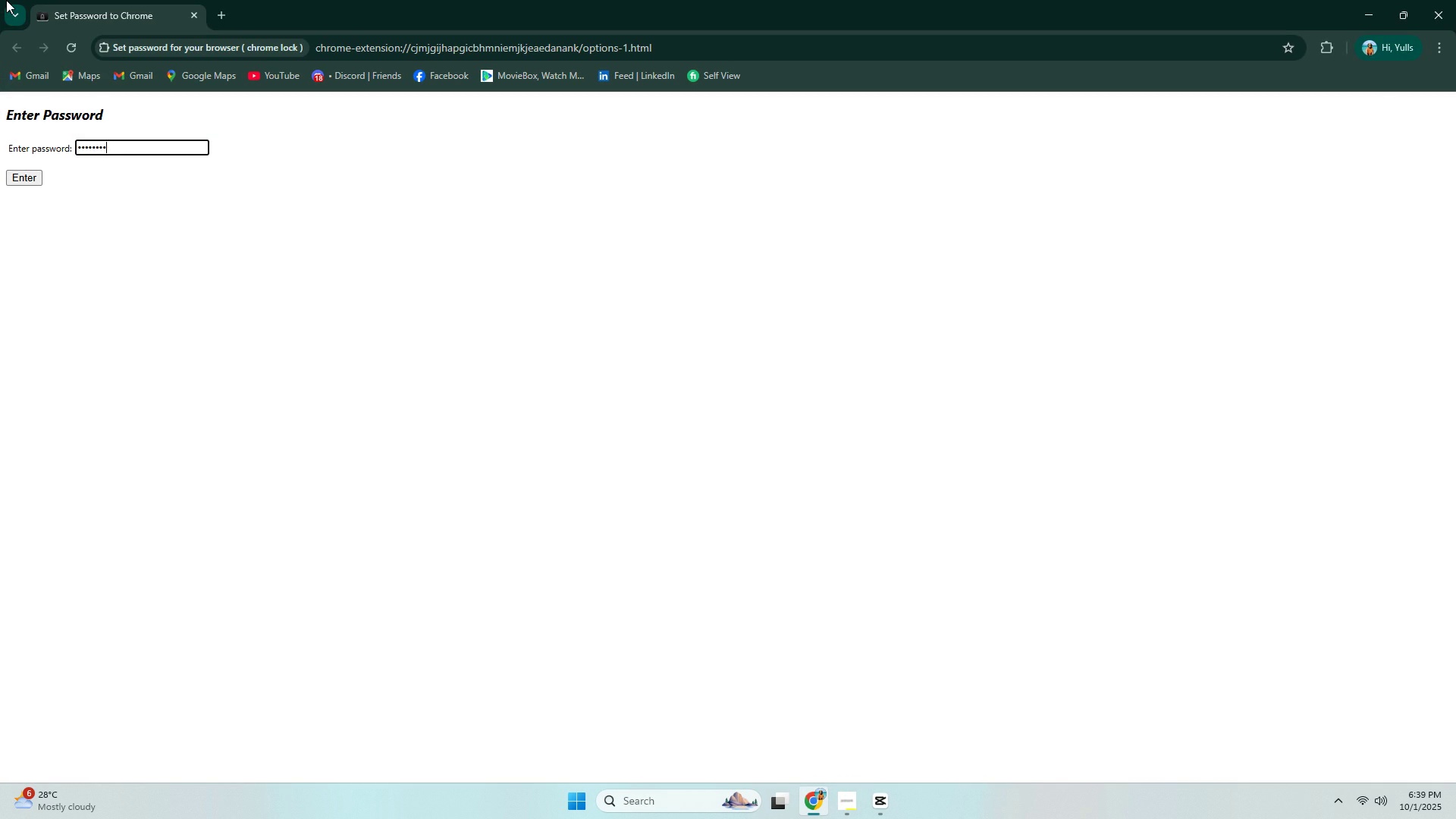 
key(Numpad2)
 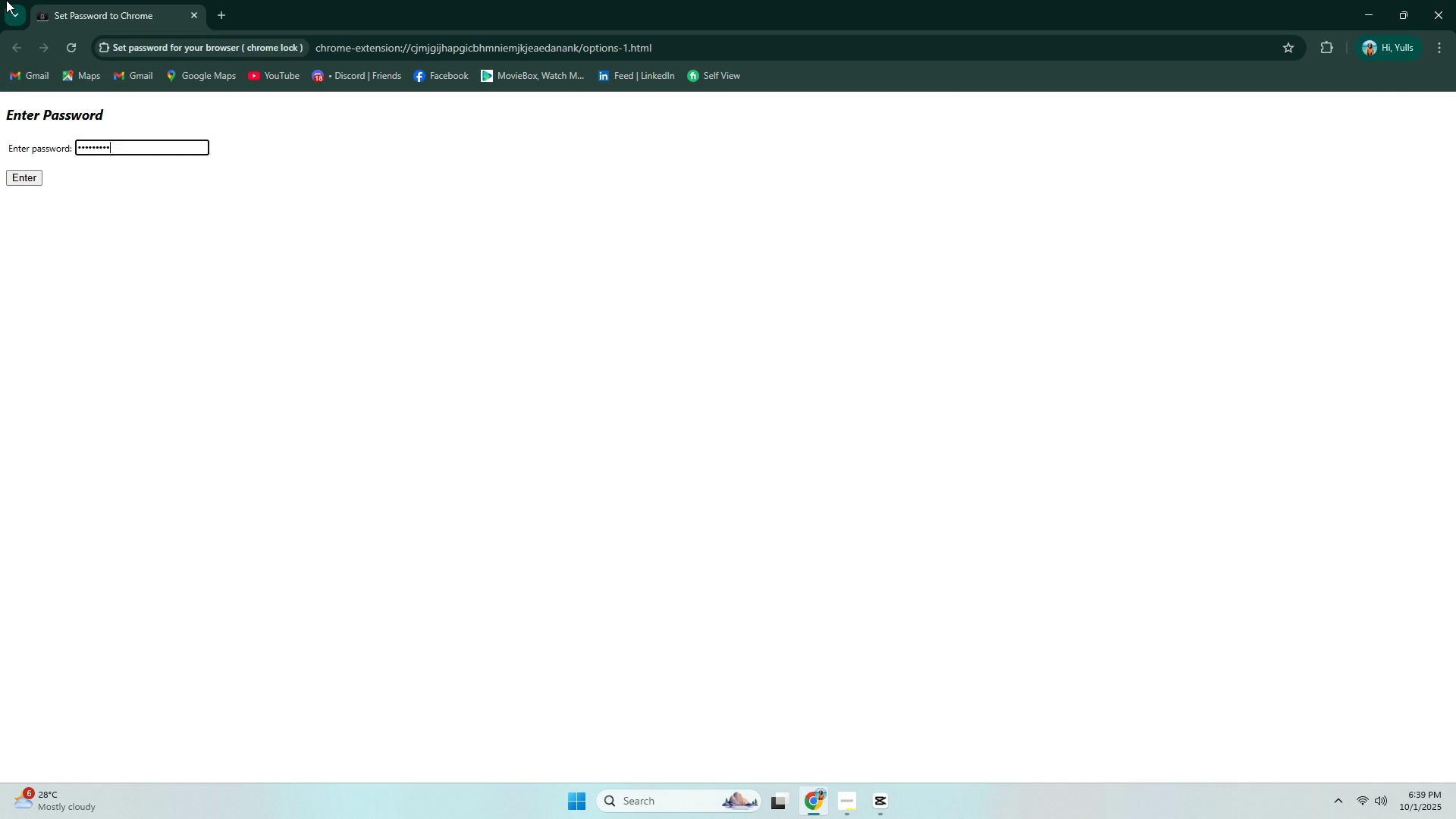 
key(Numpad2)
 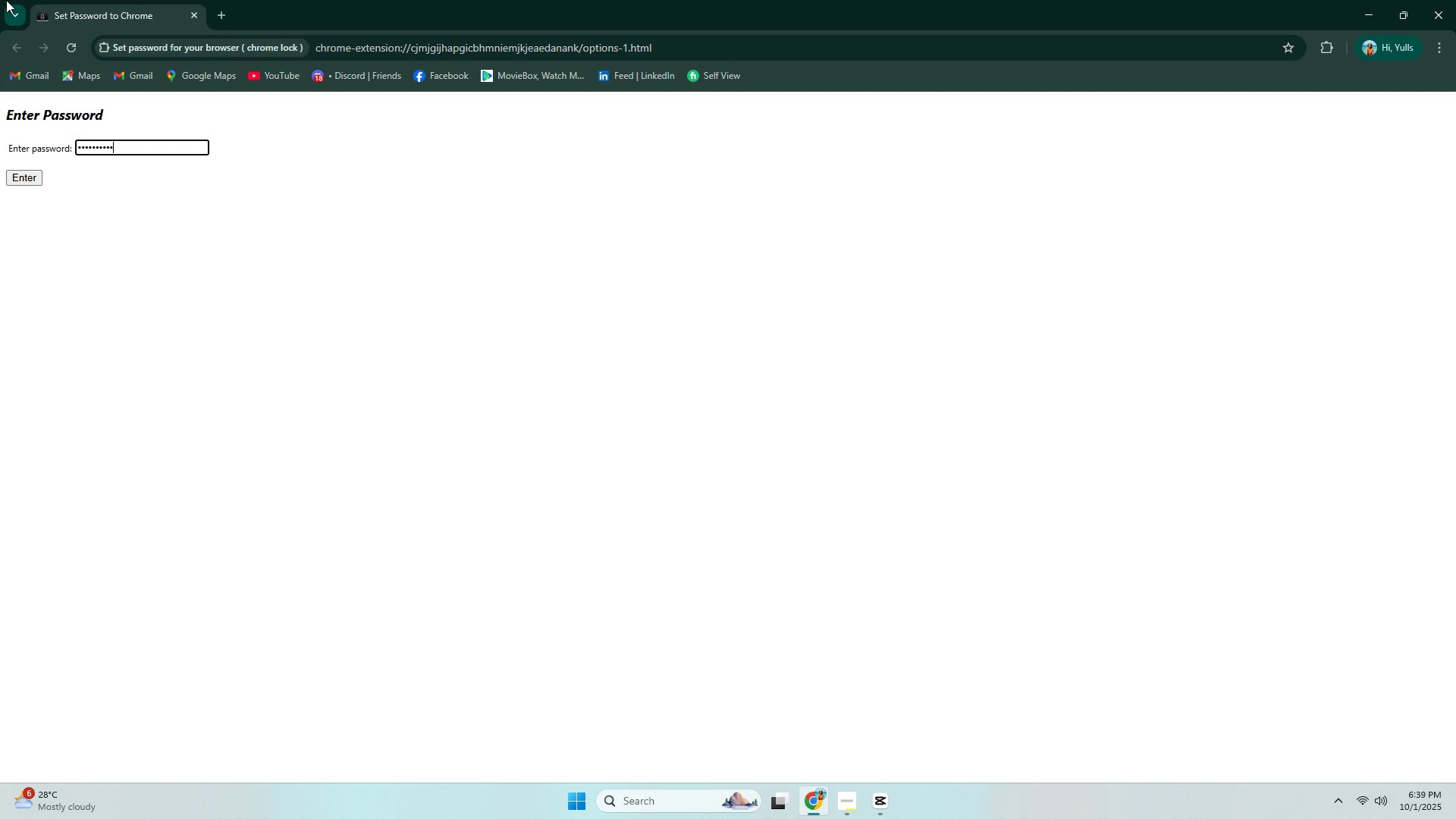 
key(Numpad0)
 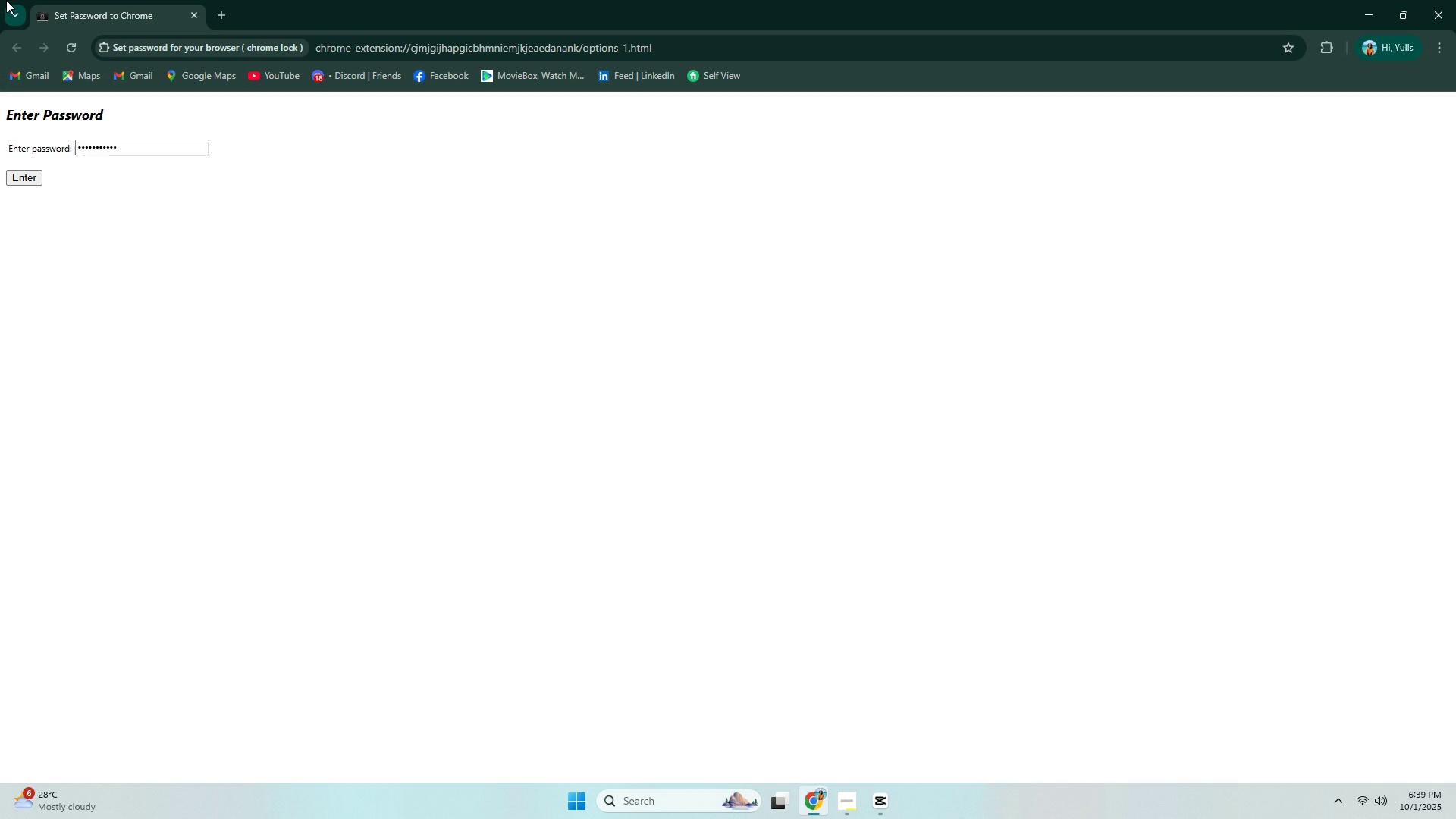 
key(NumpadEnter)
 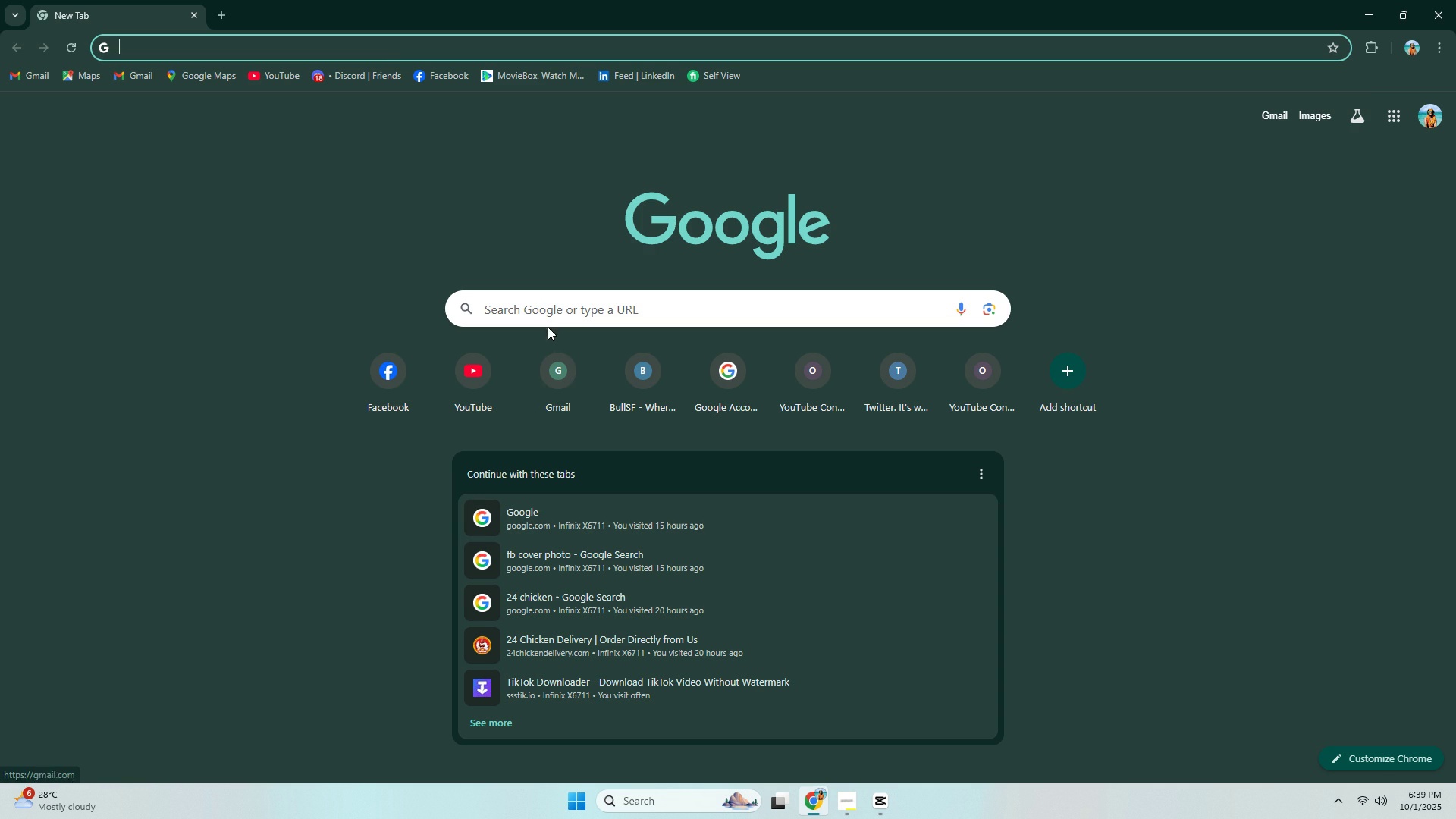 
left_click([394, 52])
 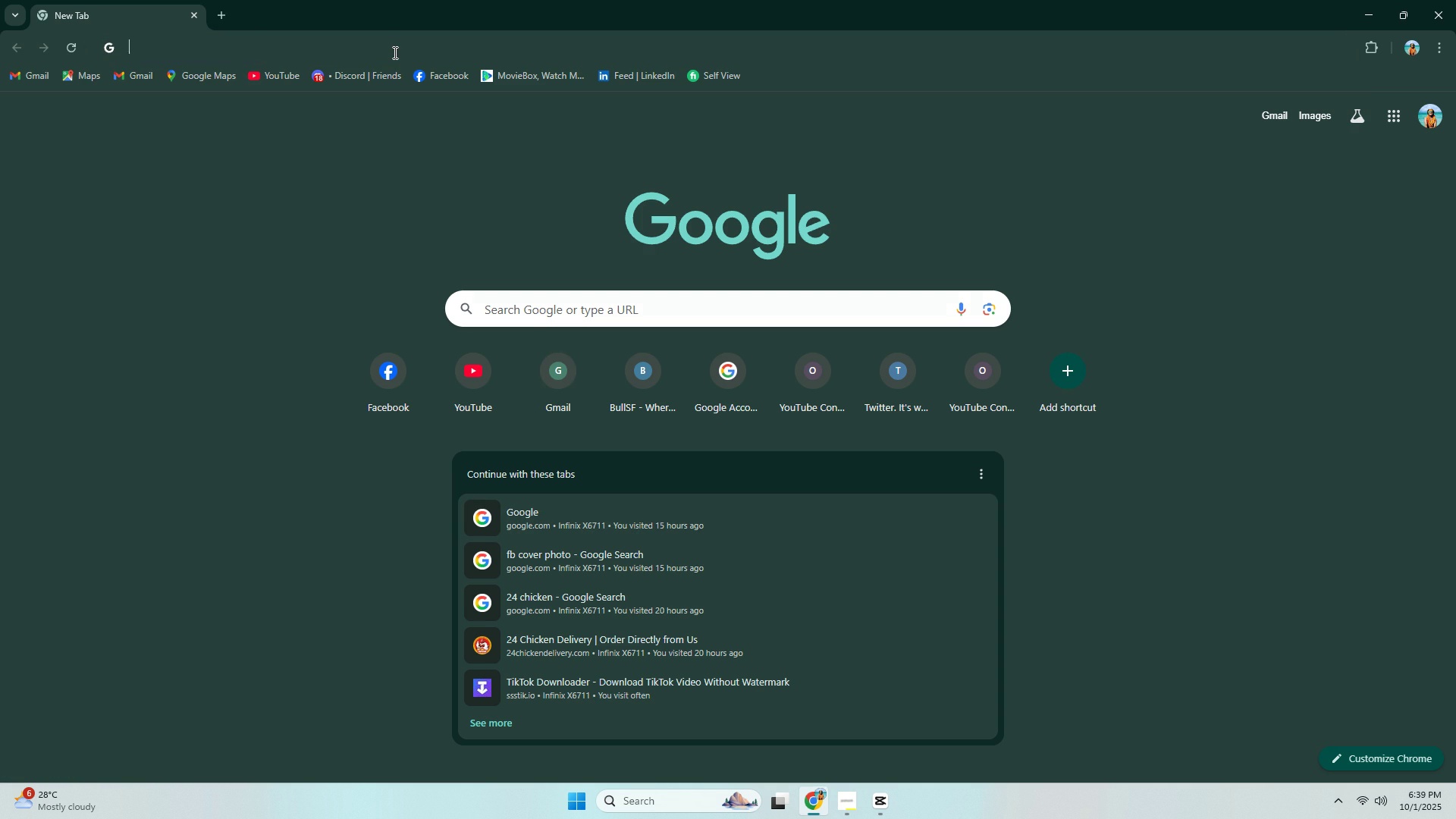 
type(drive)
 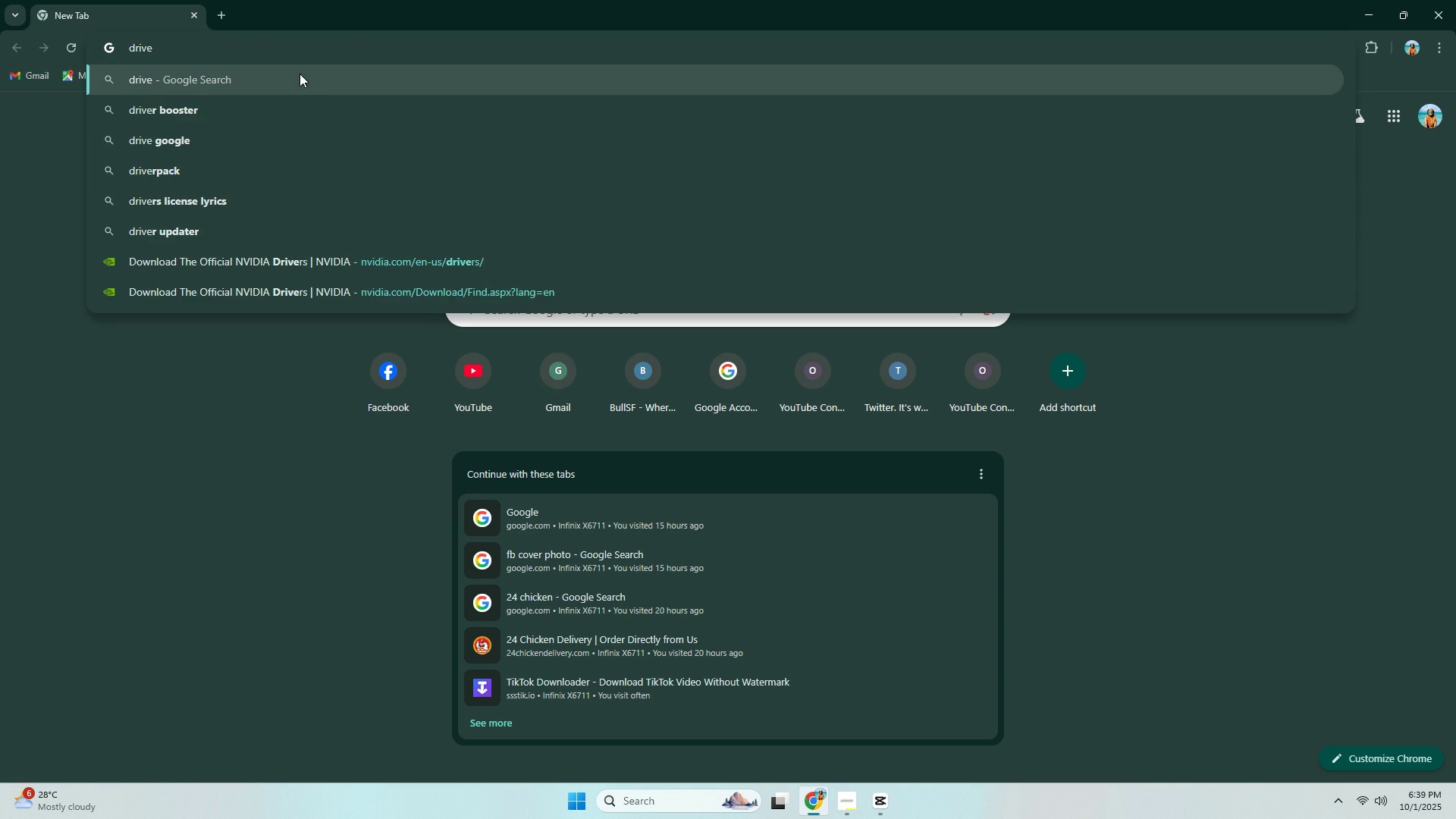 
left_click([300, 74])
 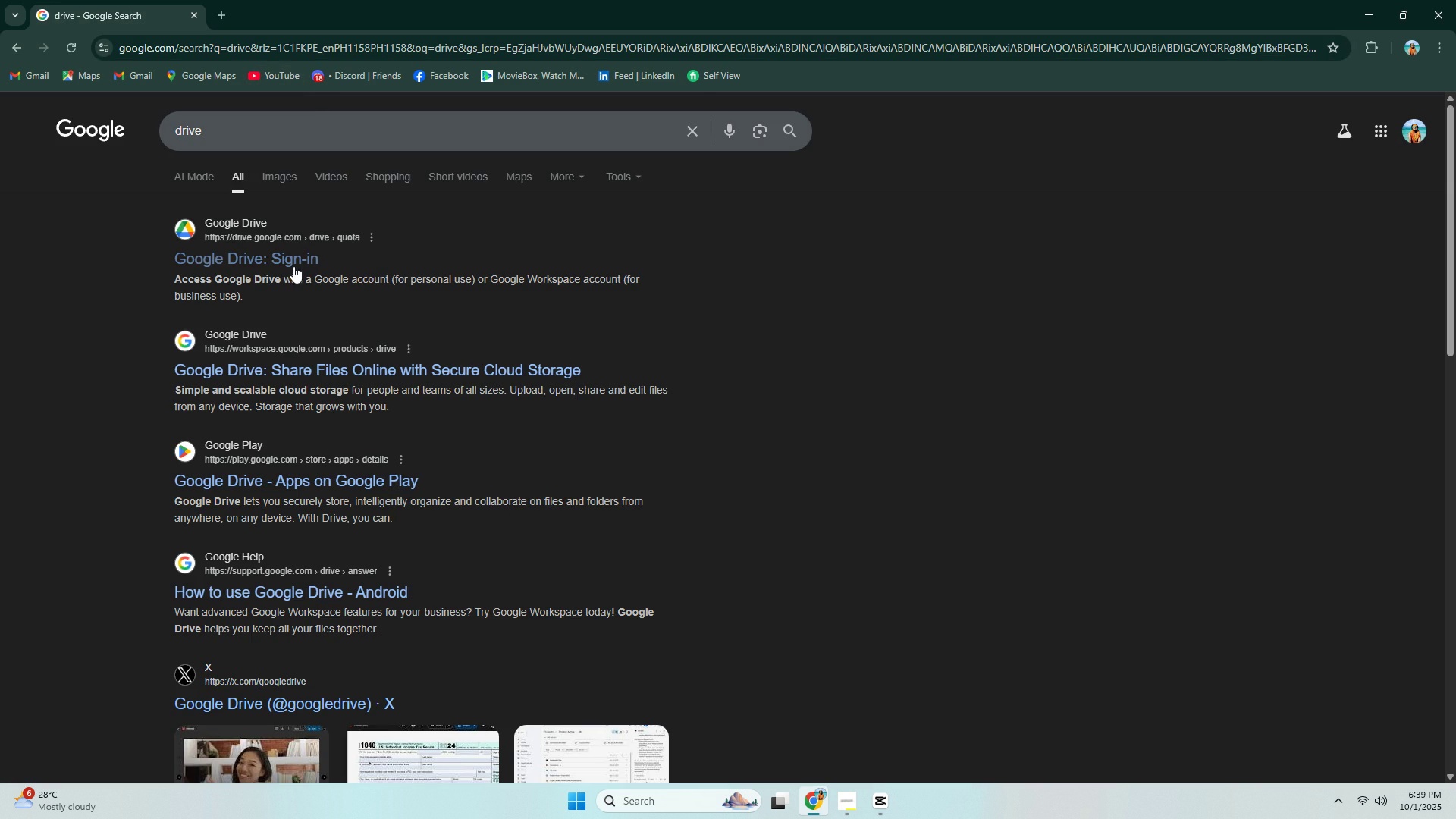 
left_click([289, 266])
 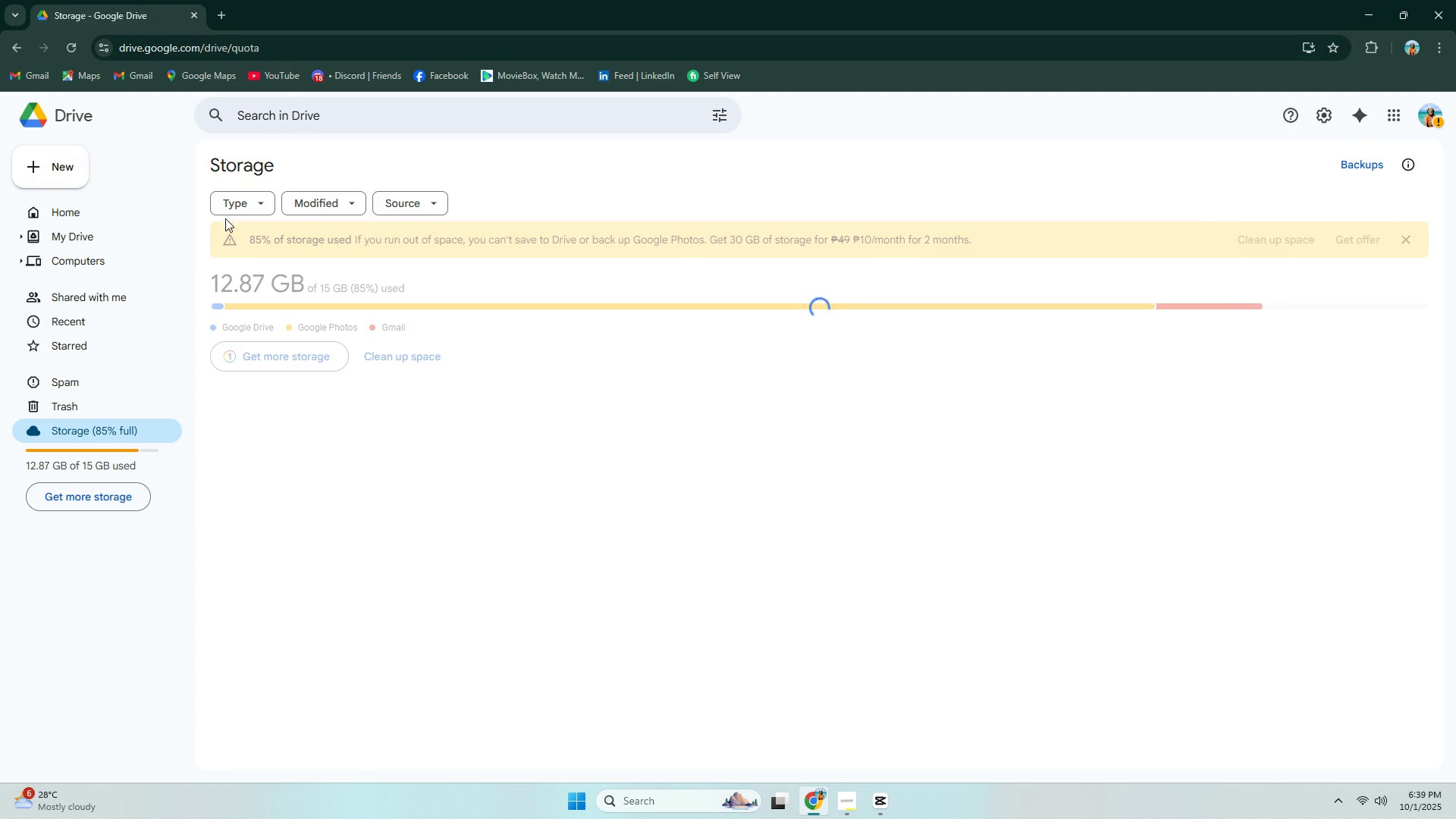 
left_click([75, 166])
 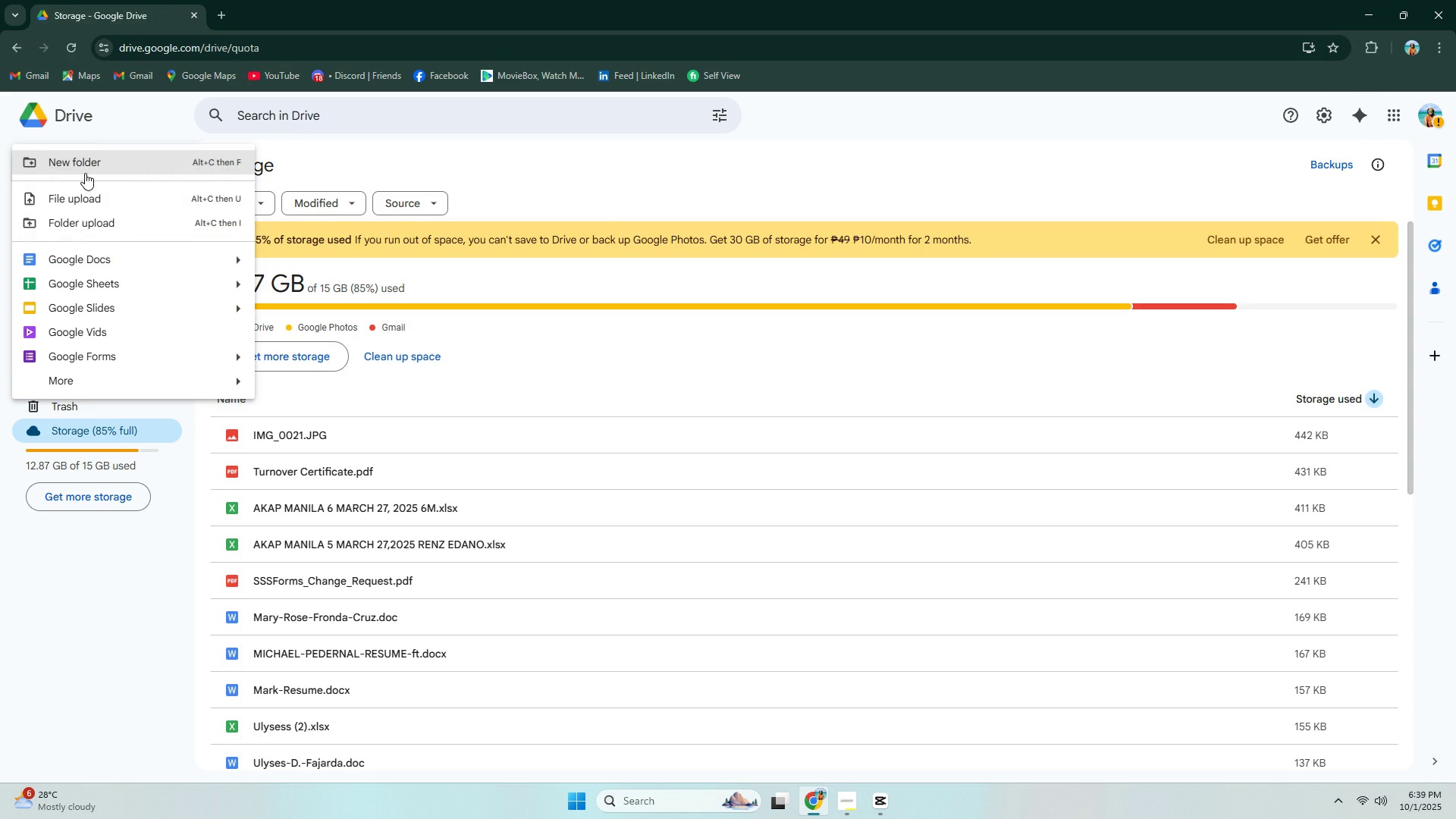 
left_click([95, 167])
 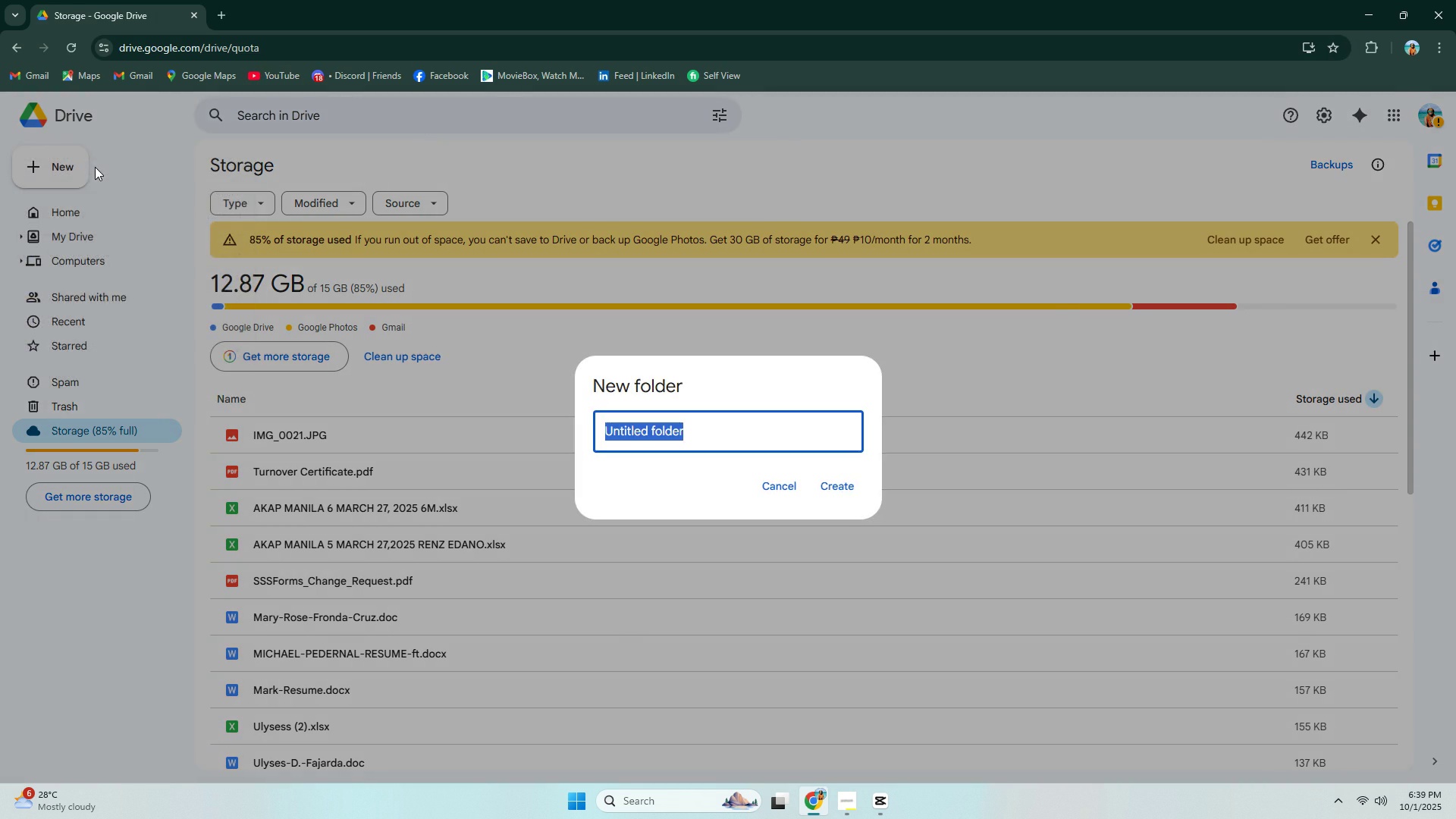 
key(Alt+AltLeft)
 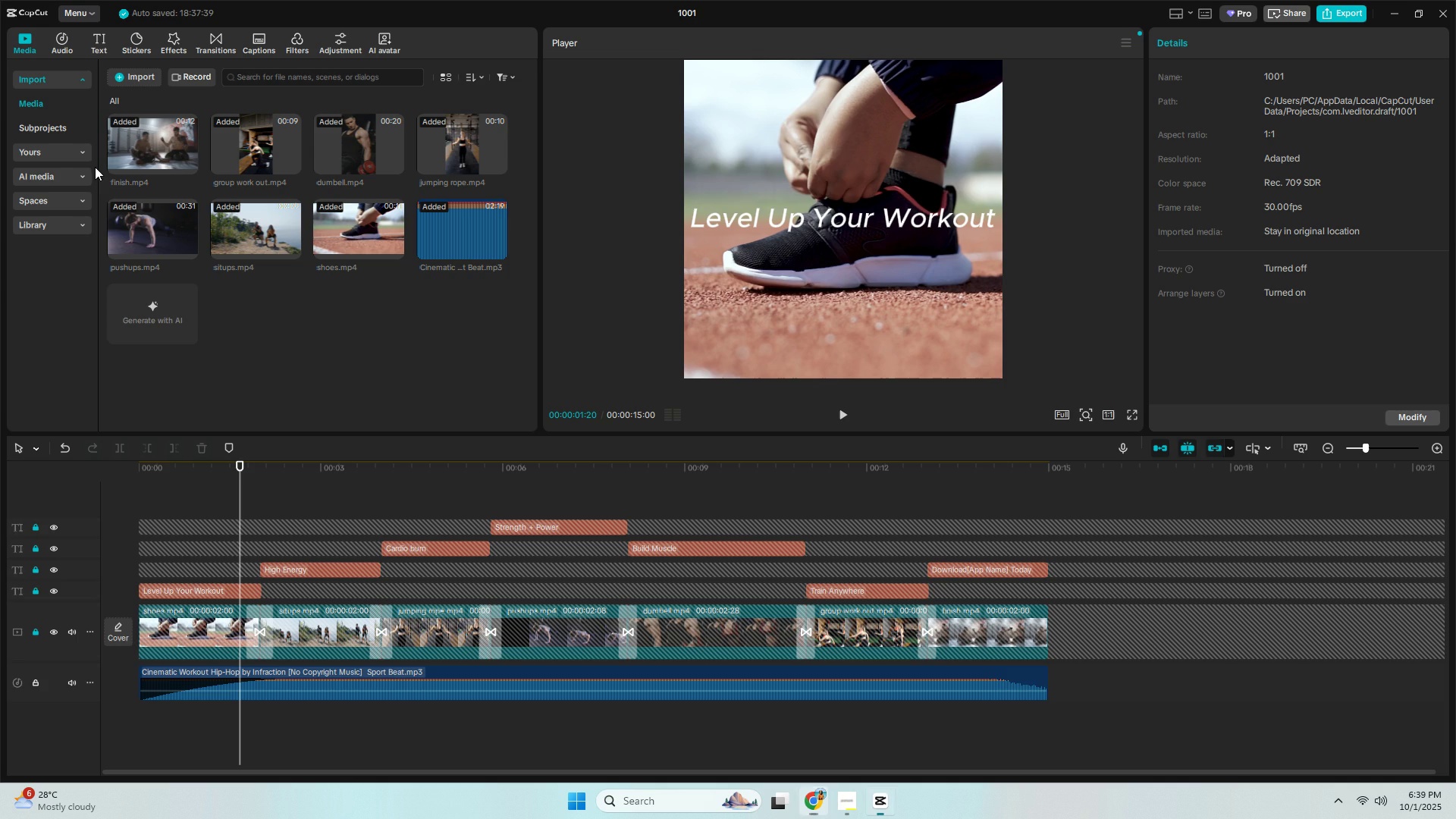 
key(Alt+Tab)
 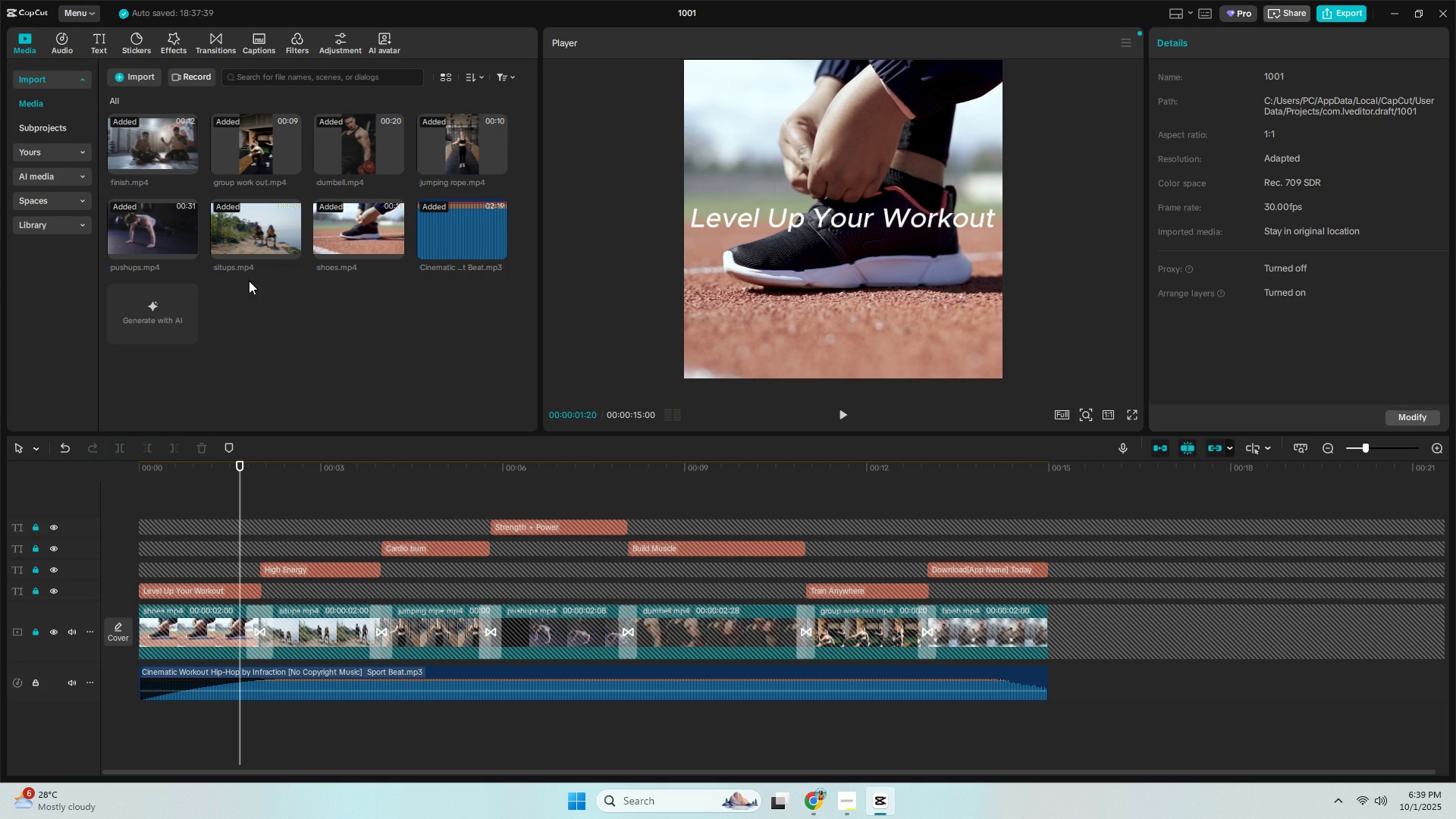 
key(Alt+AltLeft)
 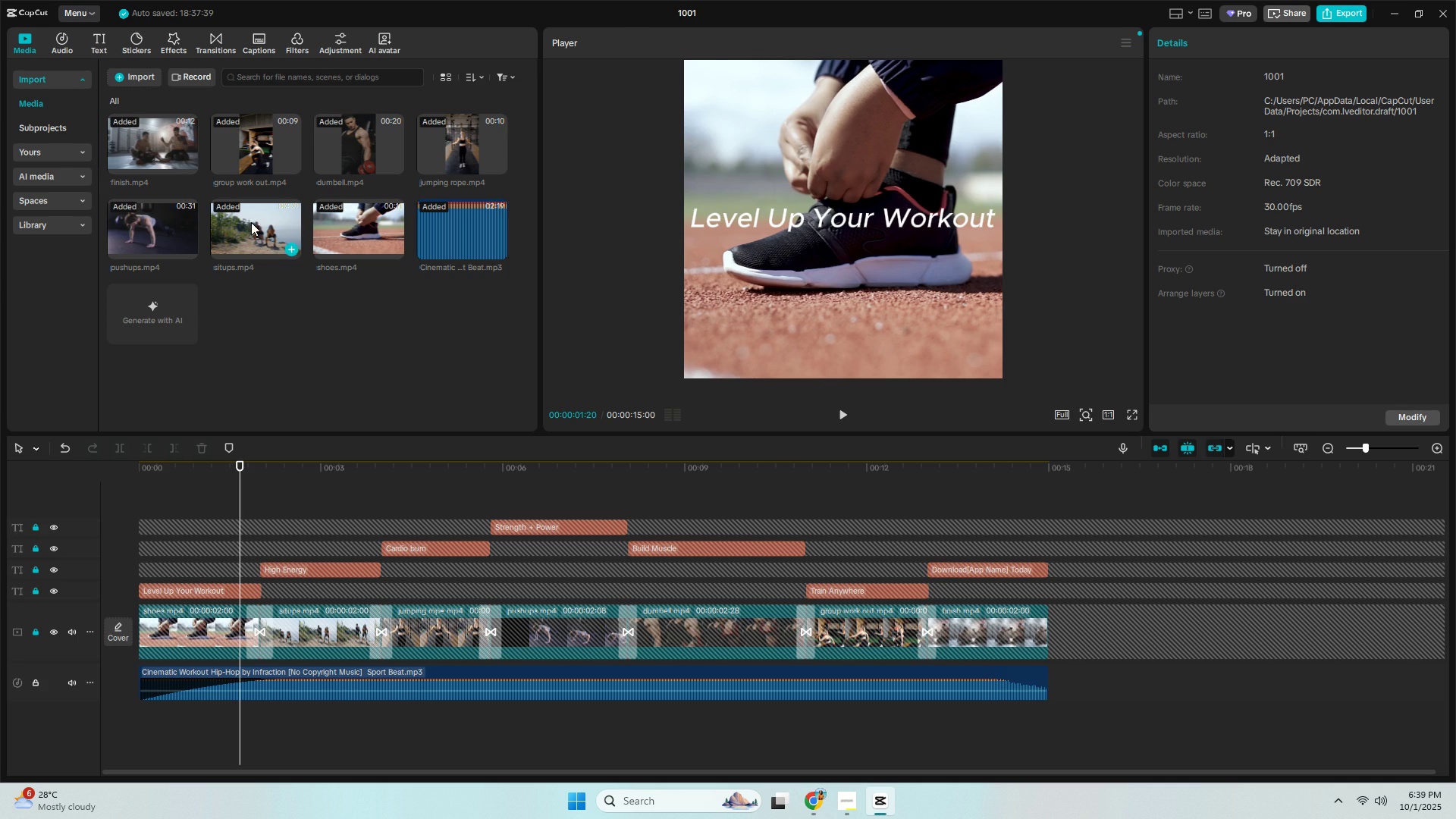 
key(Alt+Tab)